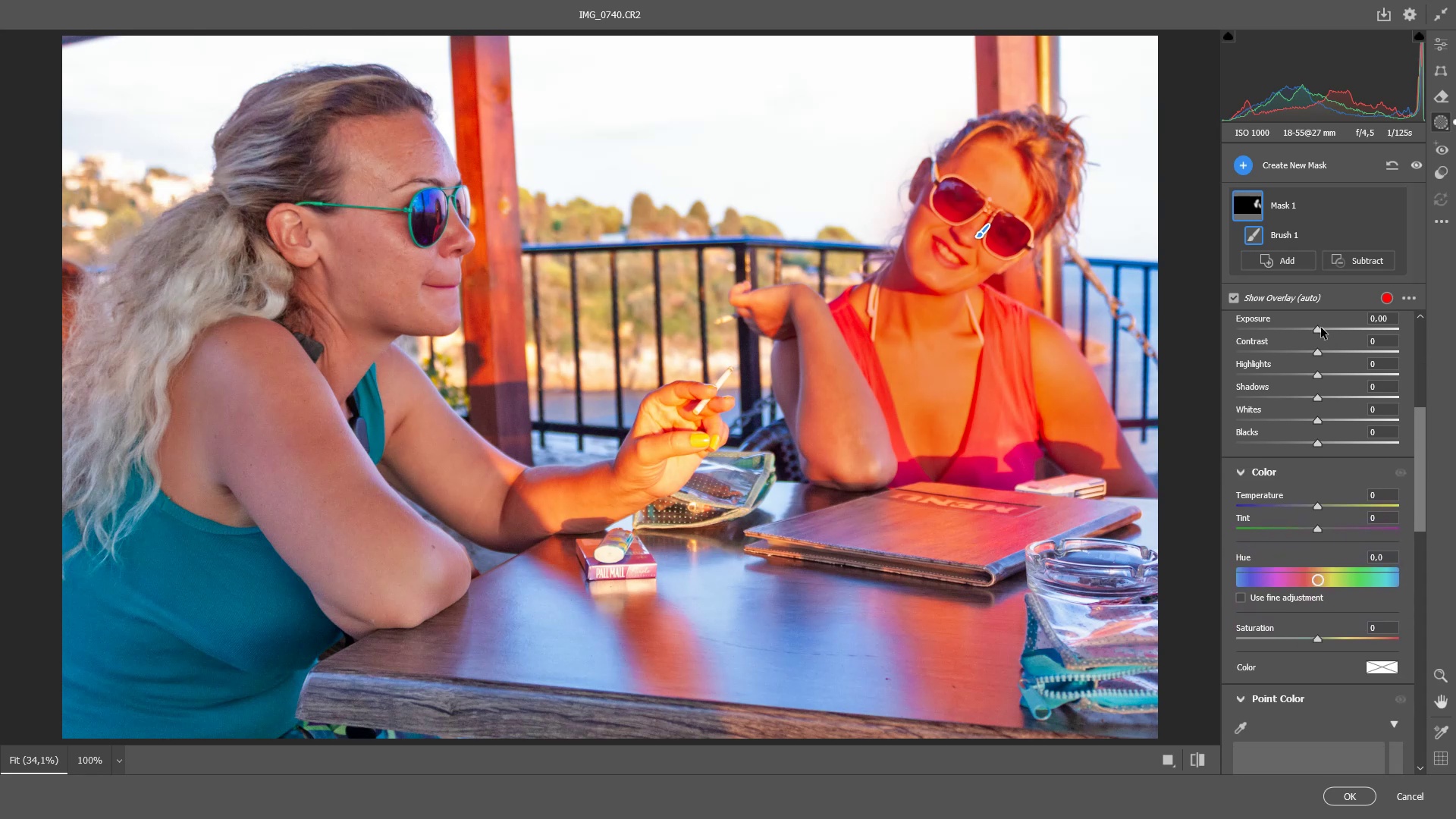 
left_click_drag(start_coordinate=[1316, 329], to_coordinate=[1306, 331])
 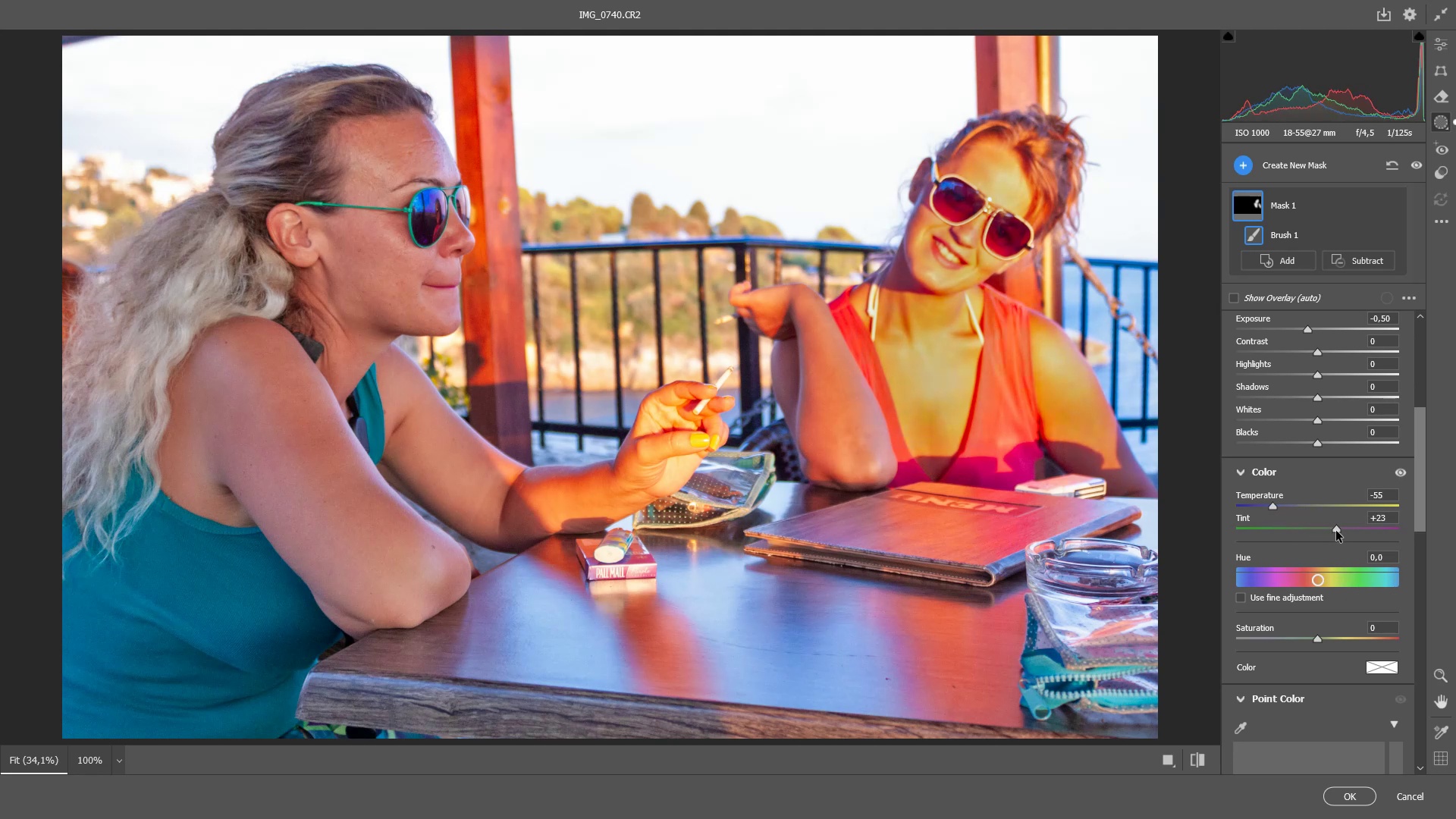 
wait(15.82)
 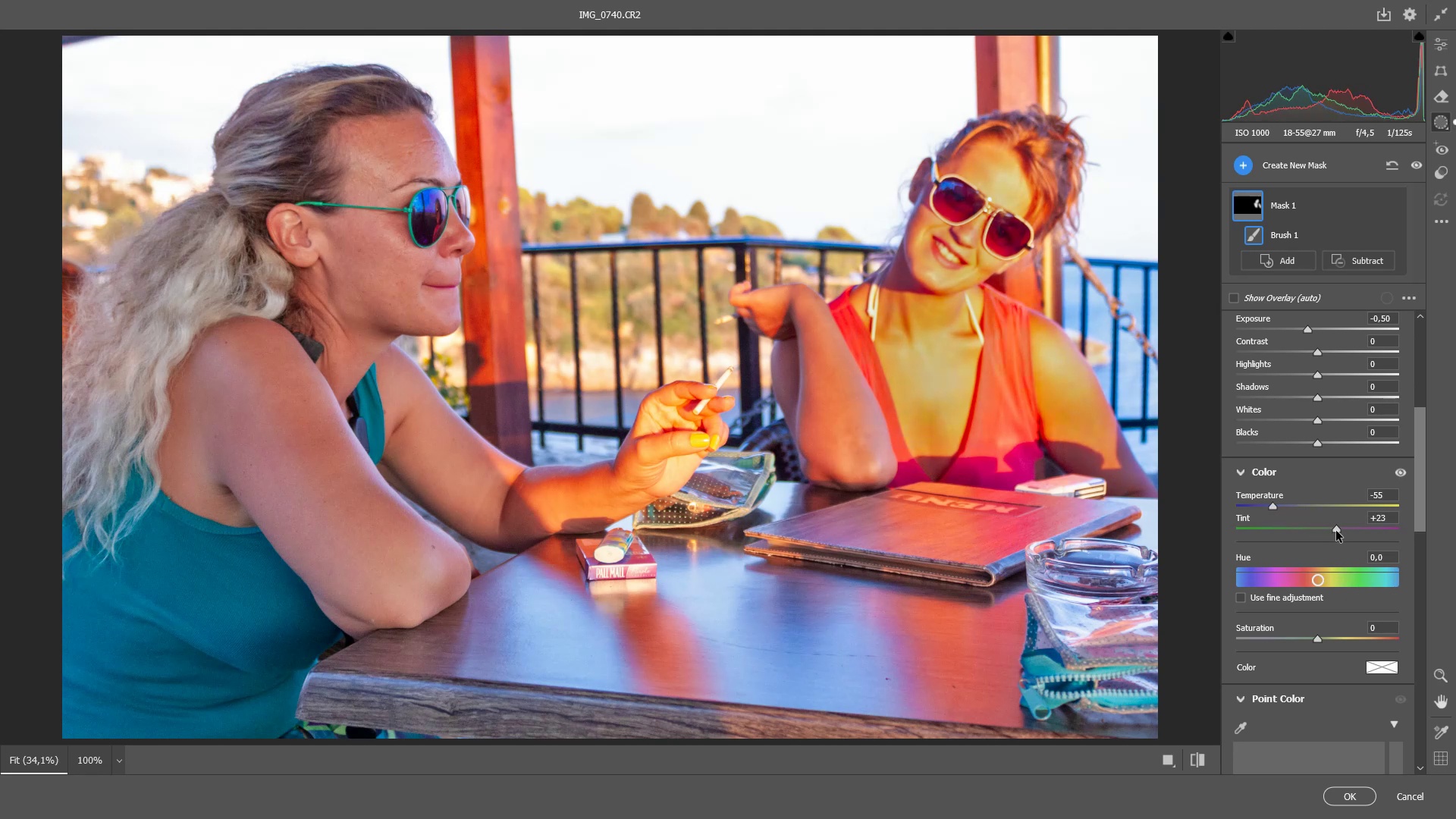 
left_click([1363, 798])
 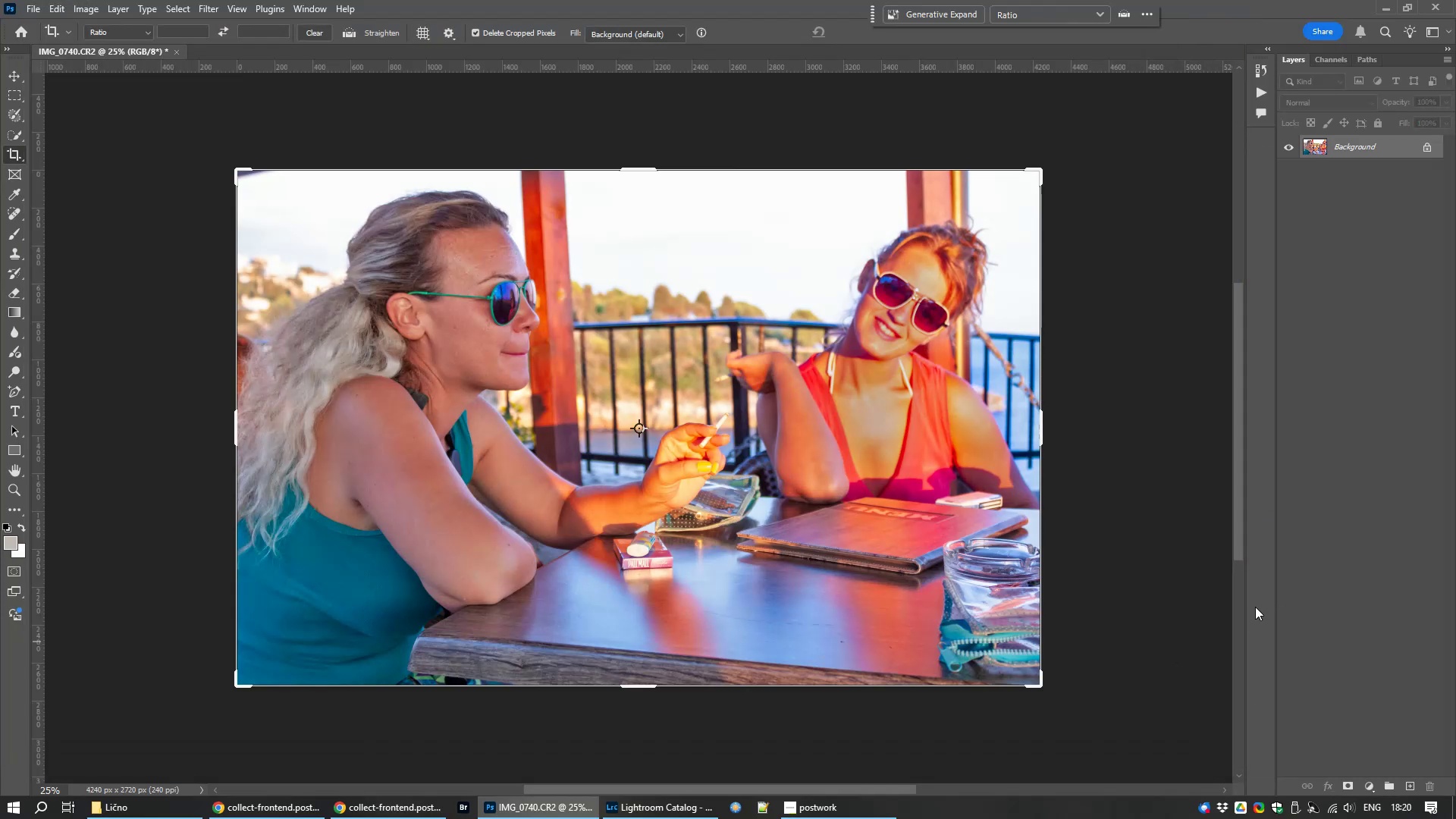 
hold_key(key=ControlLeft, duration=6.06)
 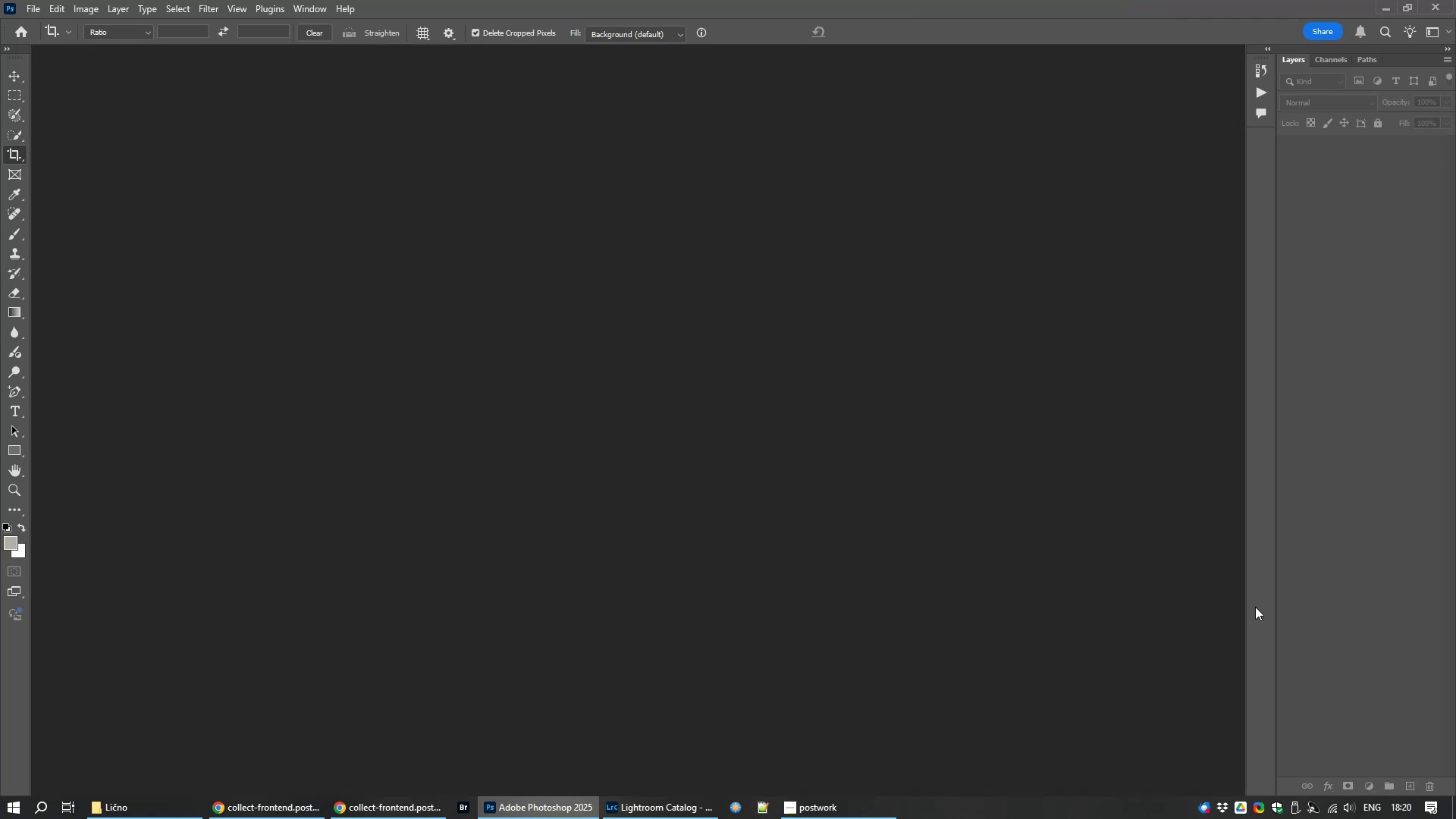 